 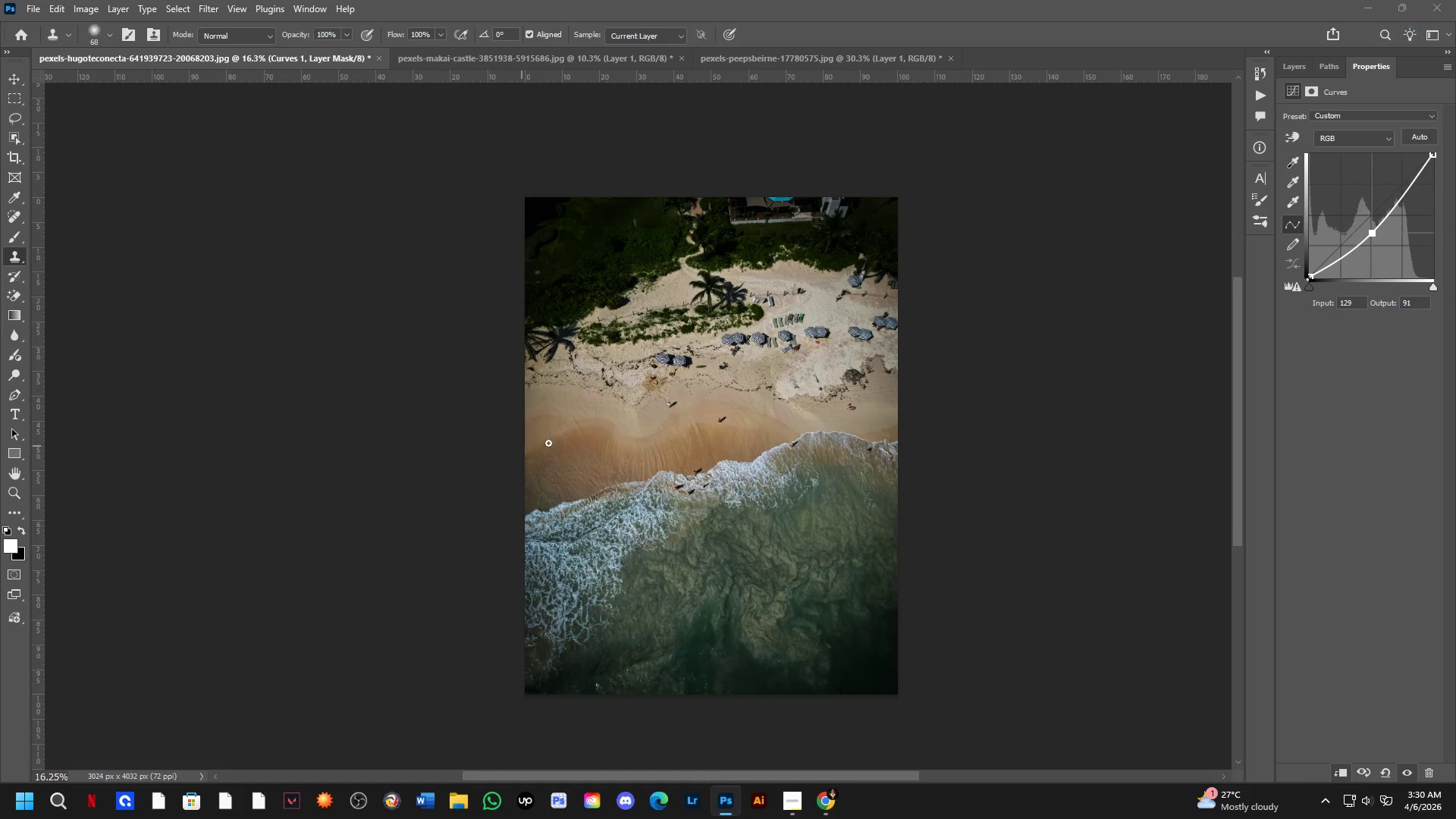 
key(Alt+Tab)
 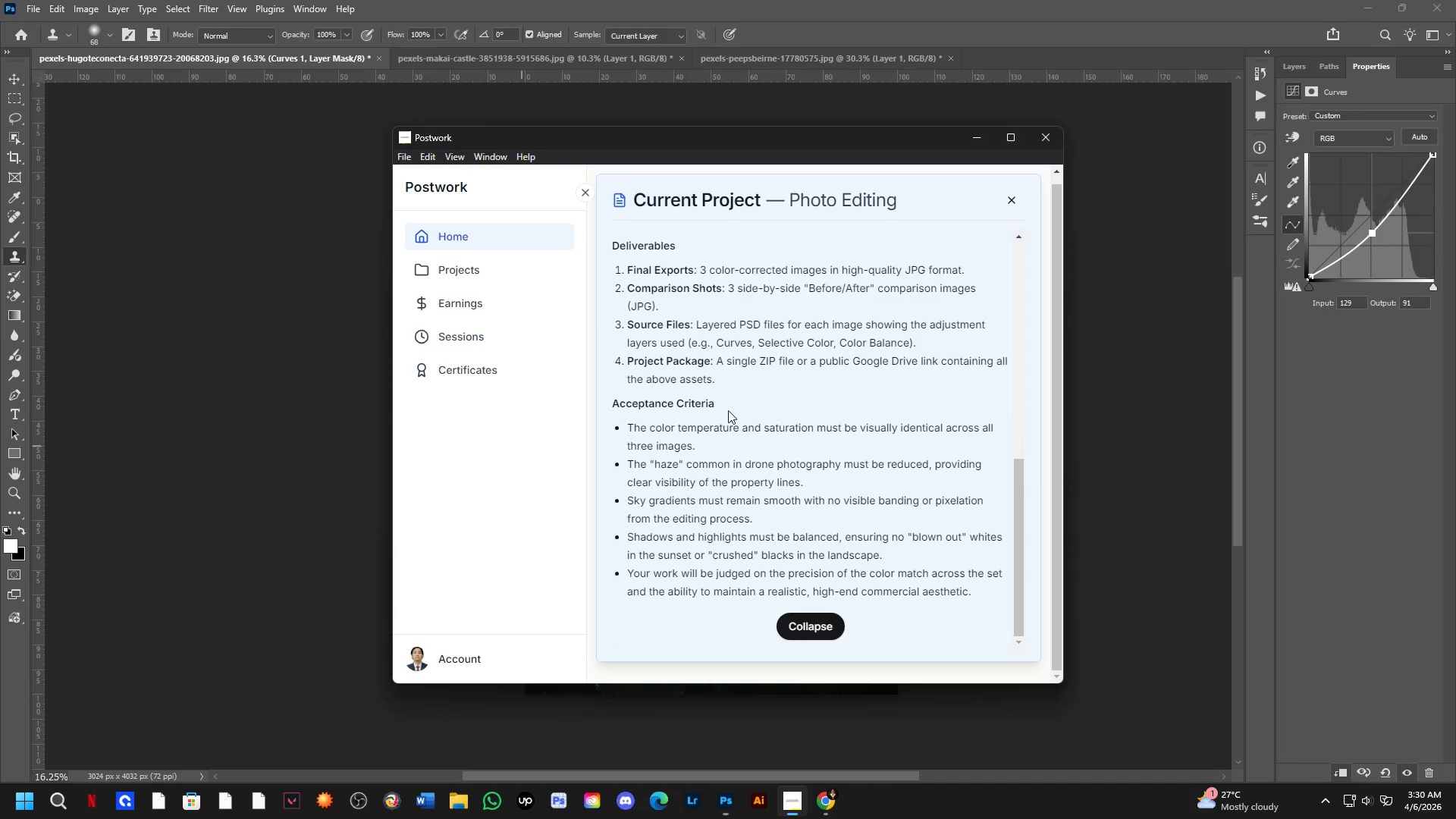 
key(Alt+AltLeft)
 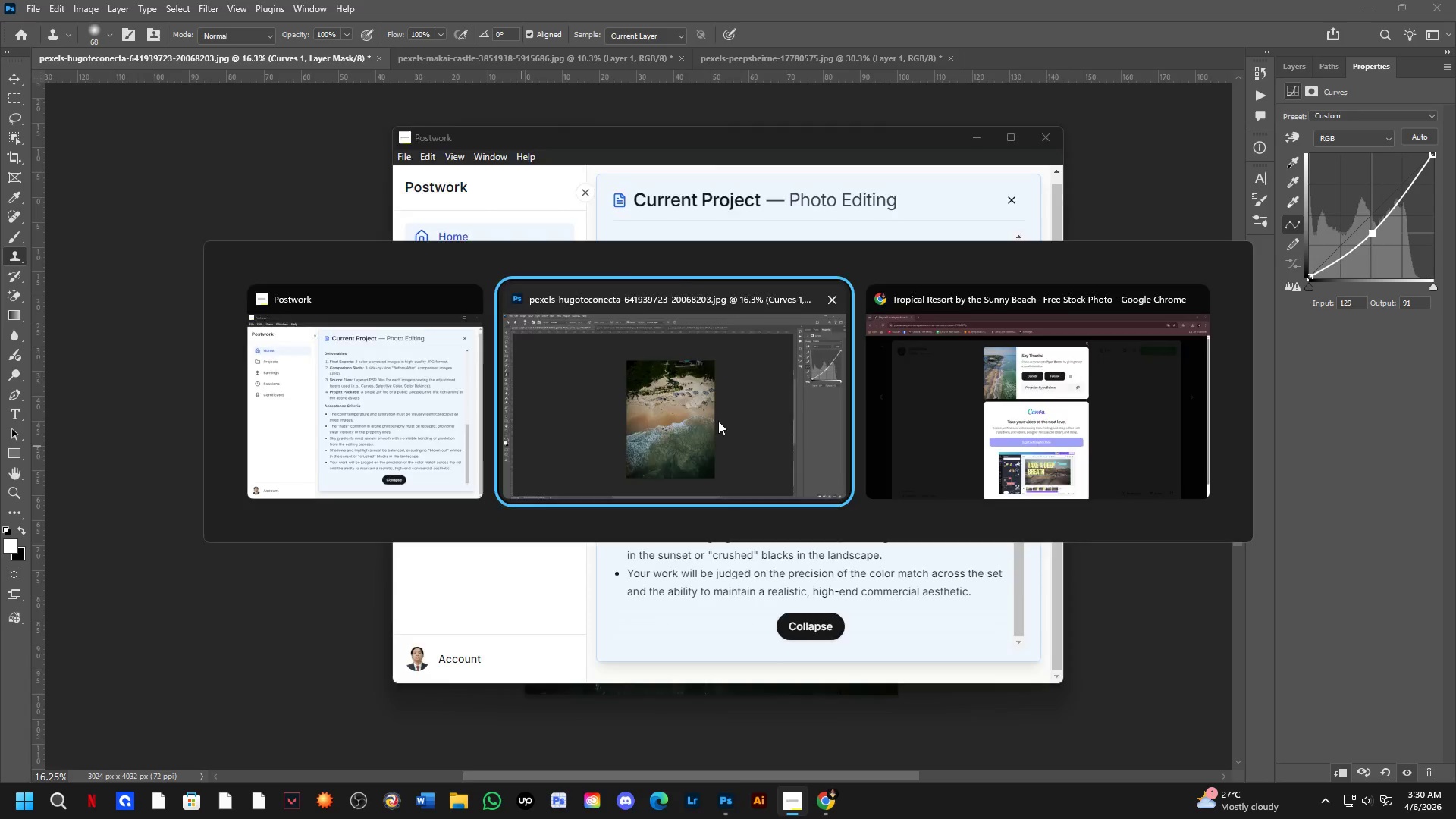 
key(Alt+Tab)
 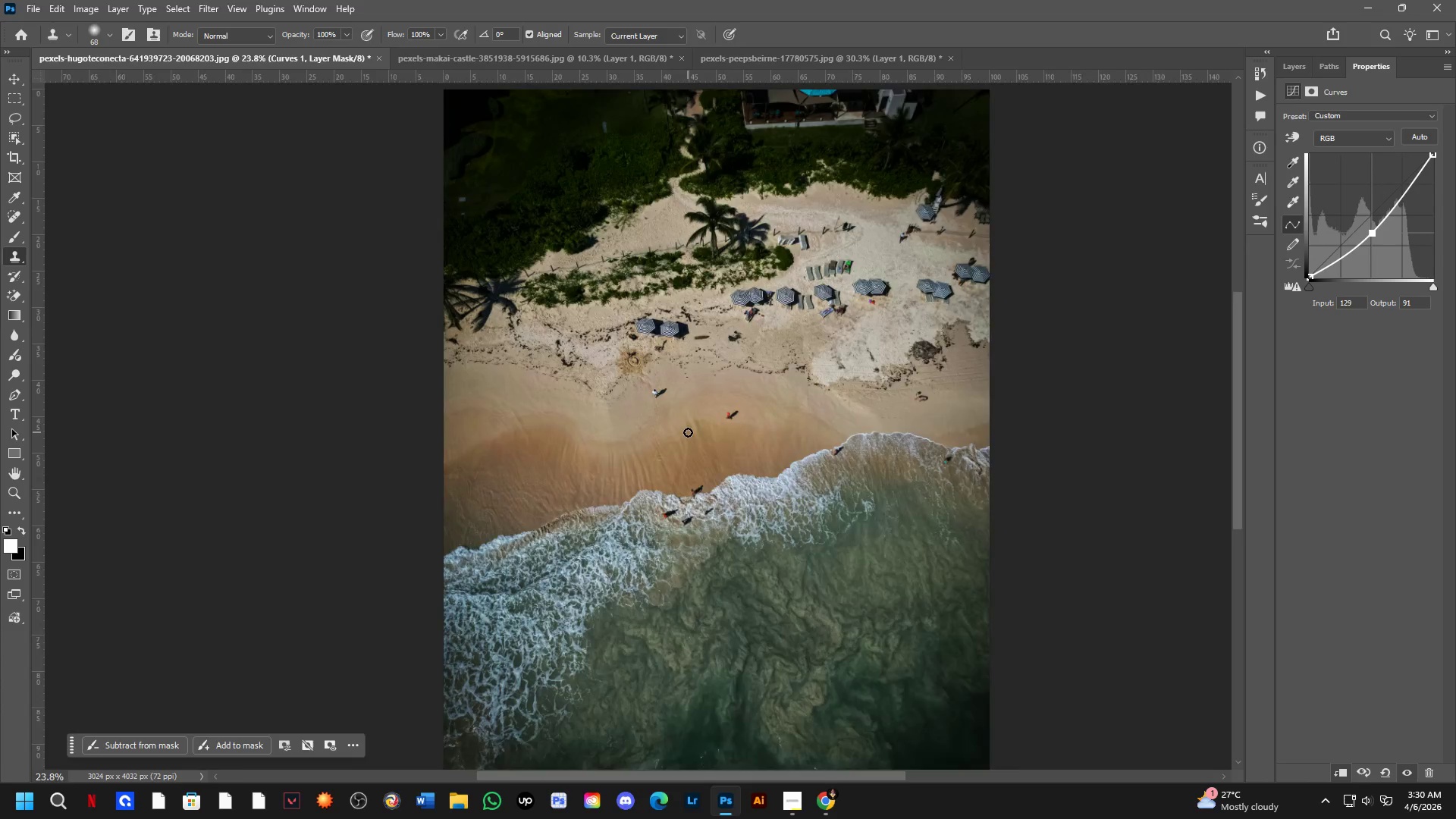 
key(Shift+ShiftLeft)
 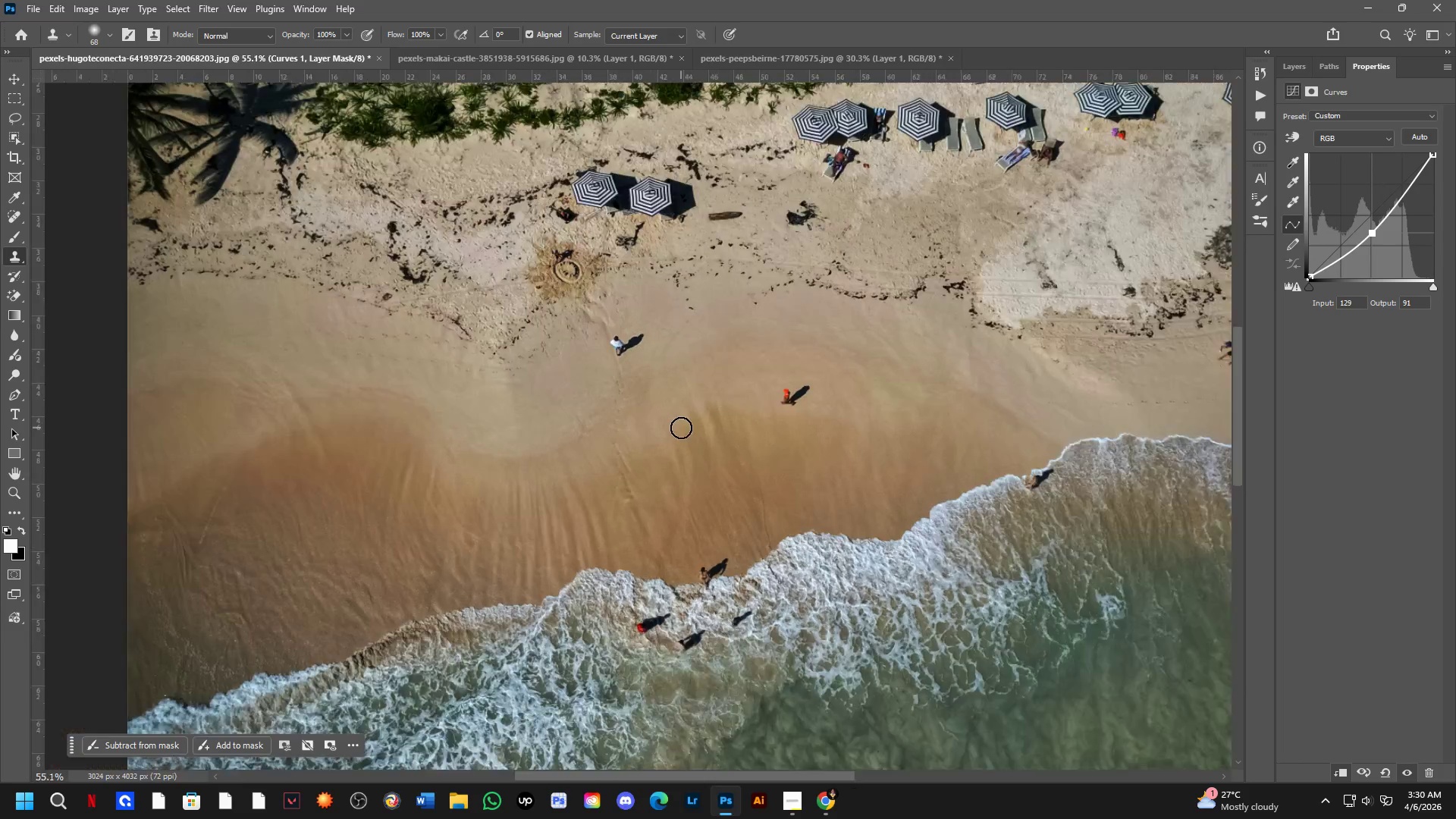 
hold_key(key=Space, duration=0.5)
 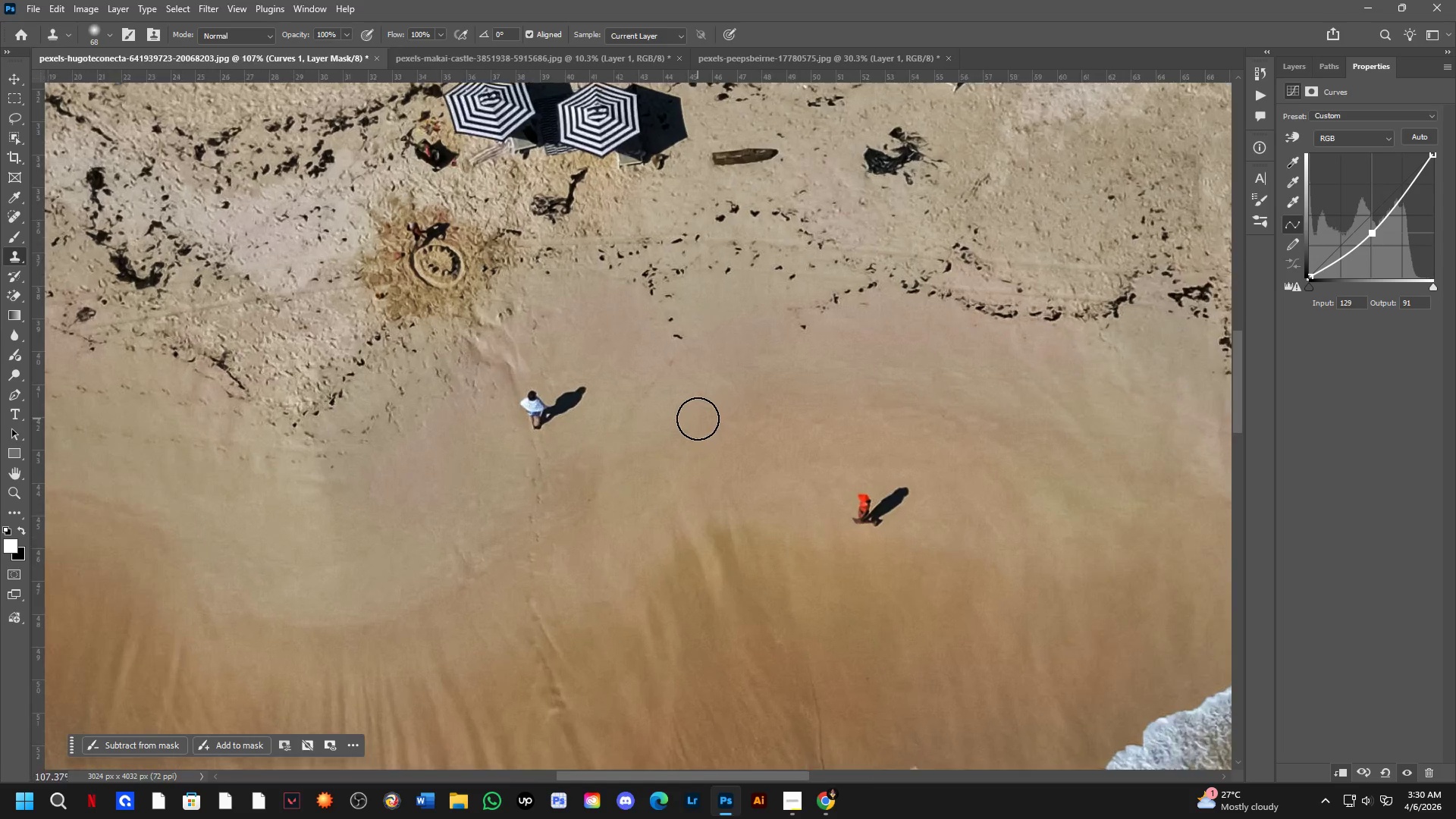 
left_click_drag(start_coordinate=[706, 359], to_coordinate=[707, 422])
 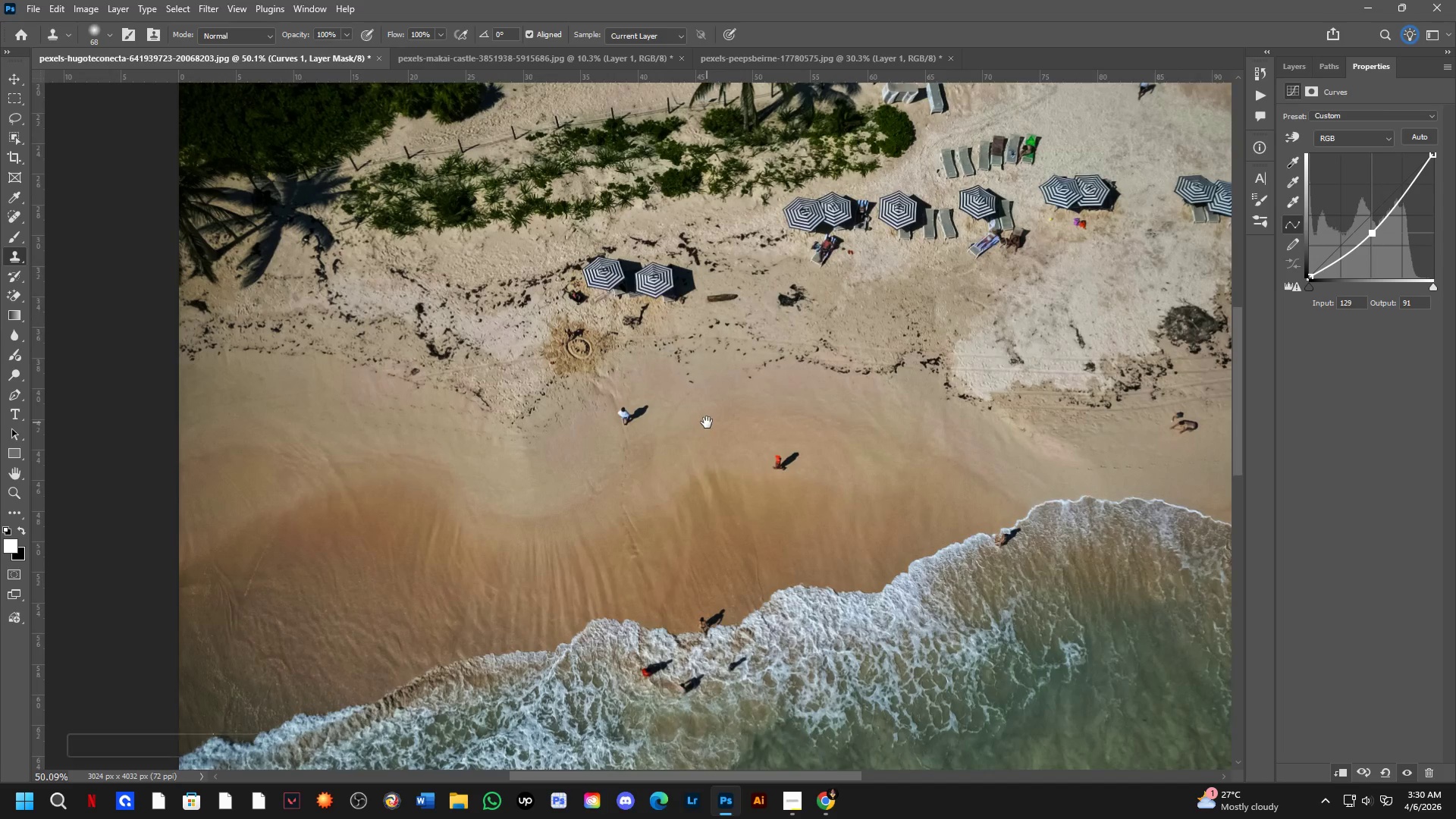 
scroll: coordinate [681, 428], scroll_direction: up, amount: 5.0
 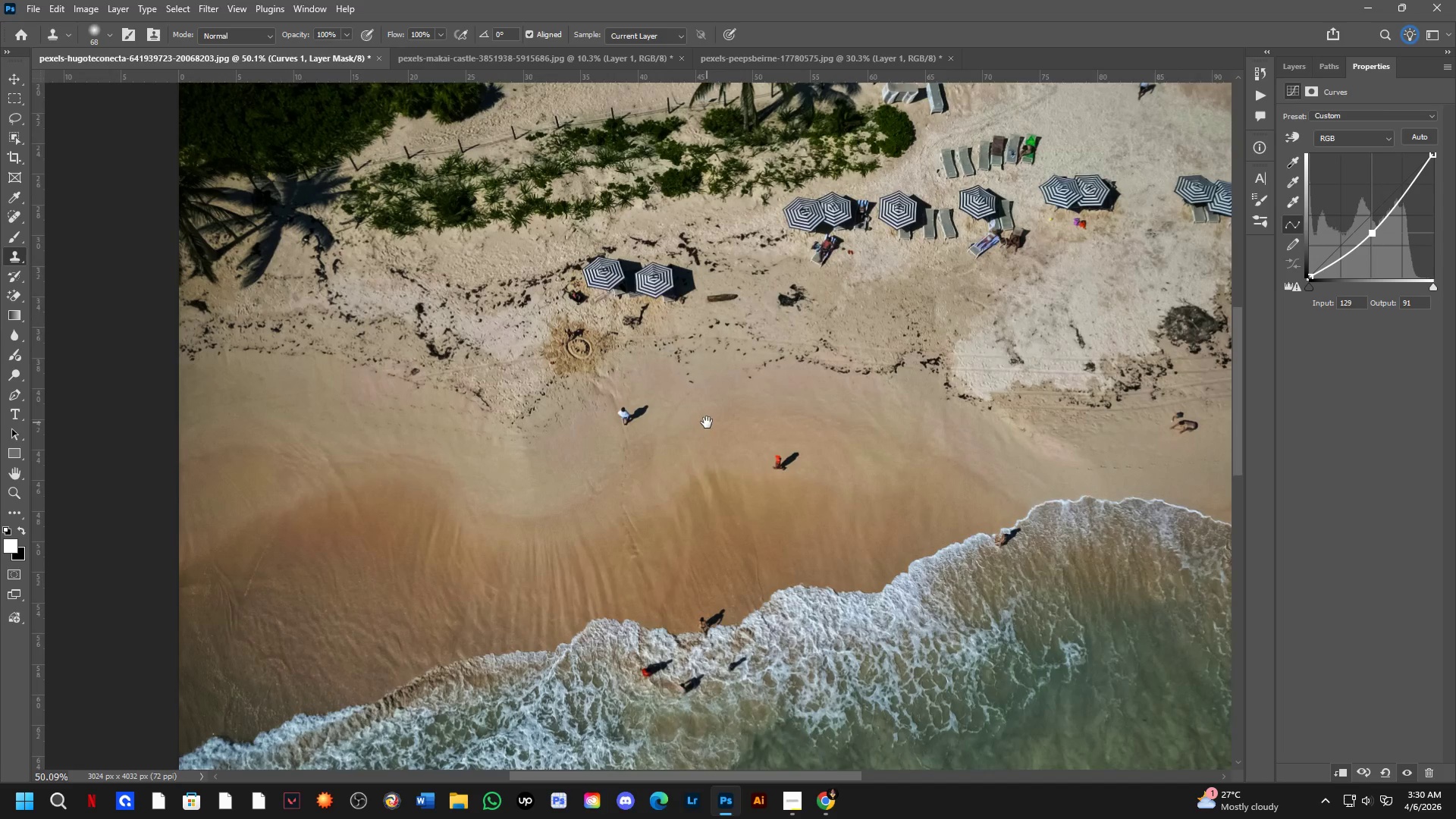 
hold_key(key=Space, duration=1.17)
 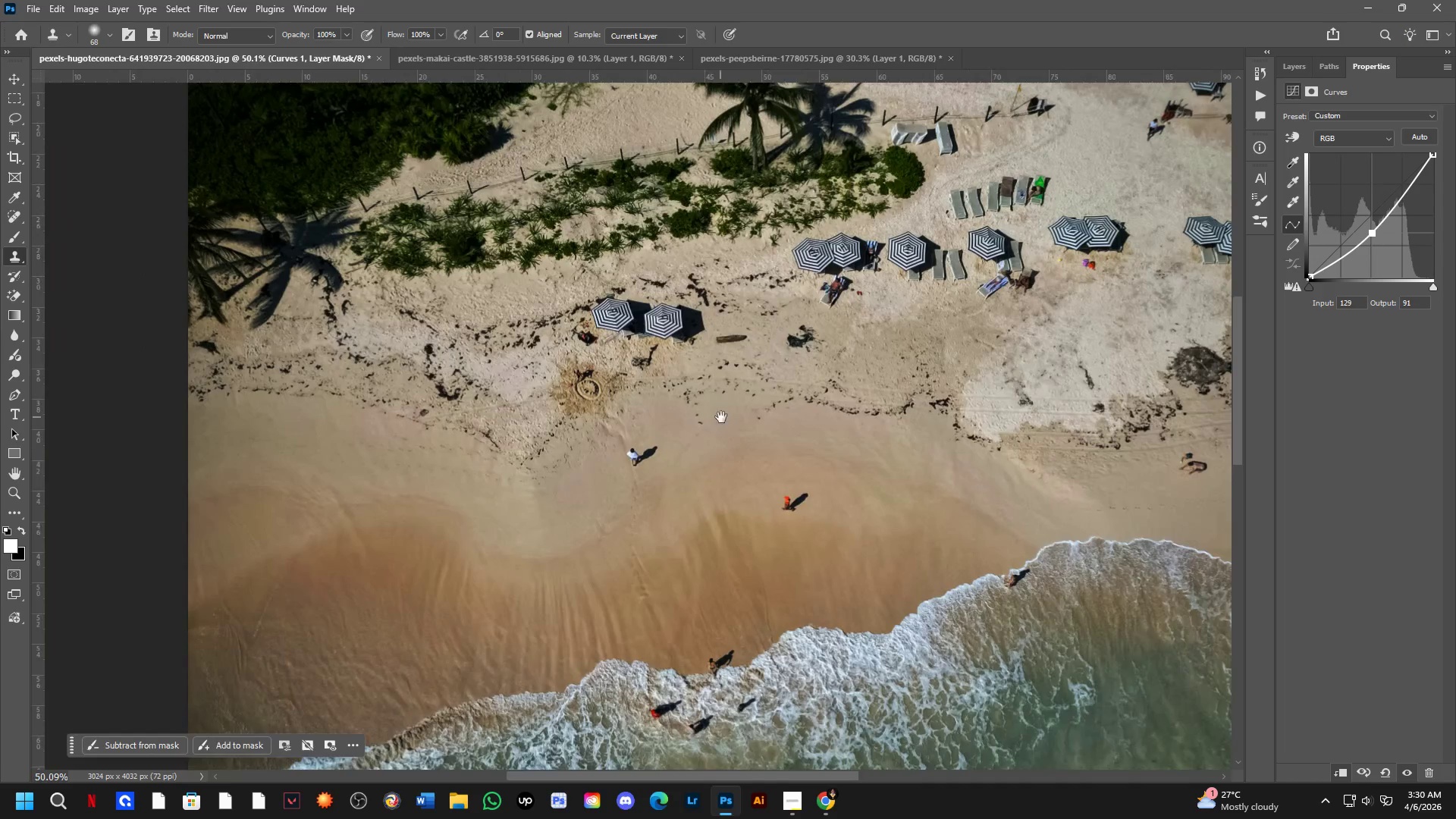 
left_click_drag(start_coordinate=[699, 399], to_coordinate=[715, 456])
 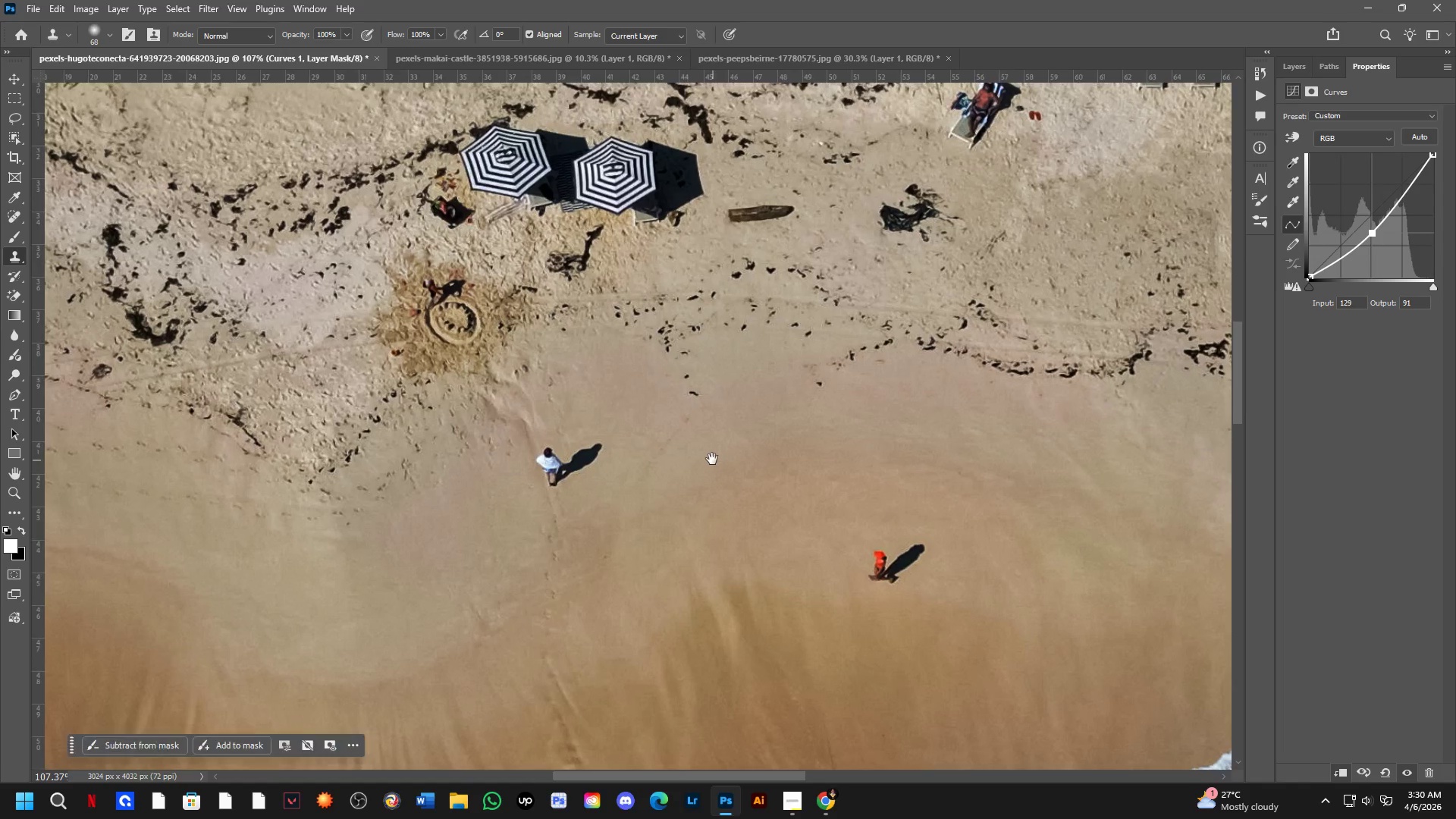 
scroll: coordinate [698, 419], scroll_direction: up, amount: 8.0
 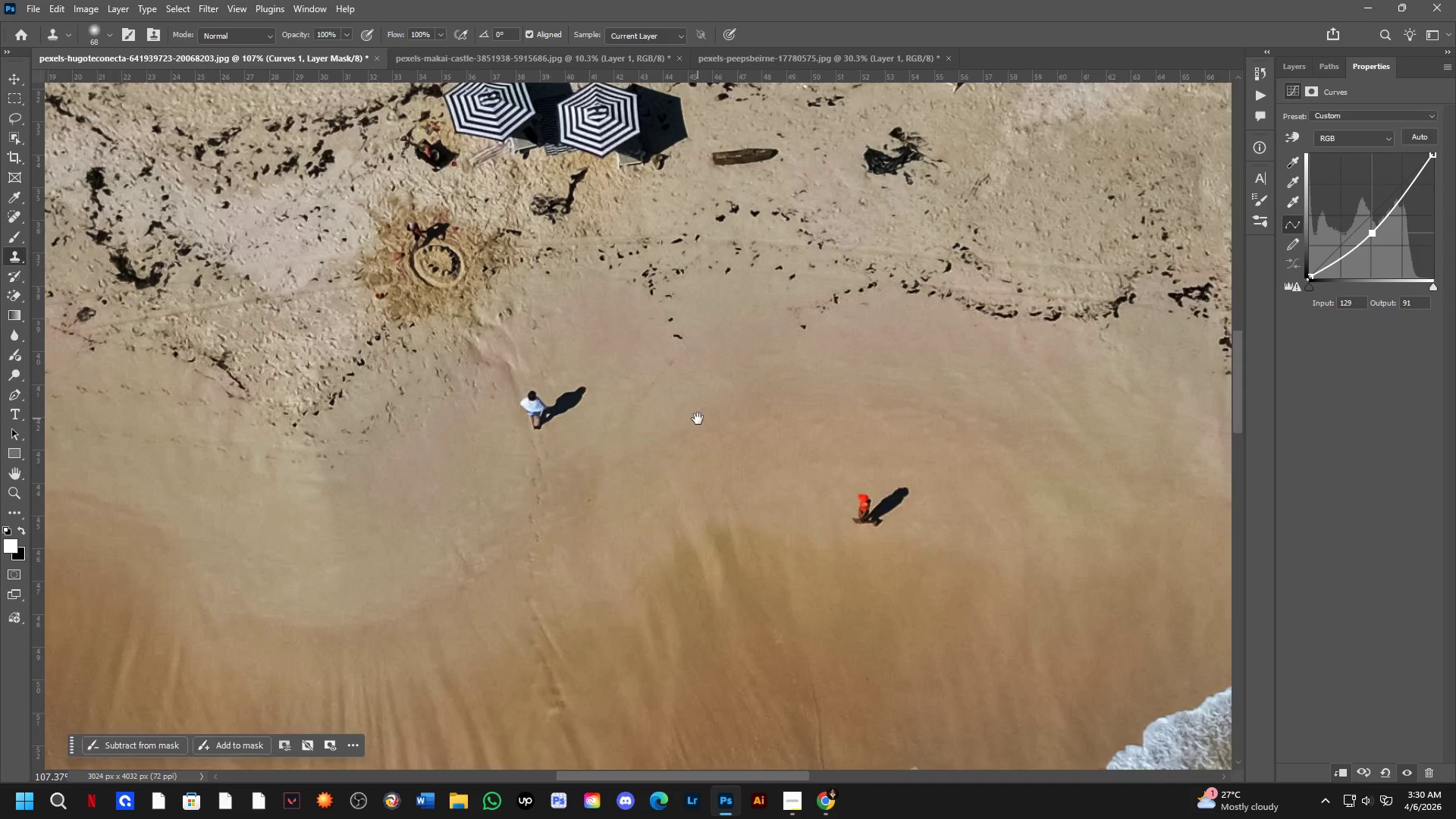 
hold_key(key=Space, duration=1.28)
 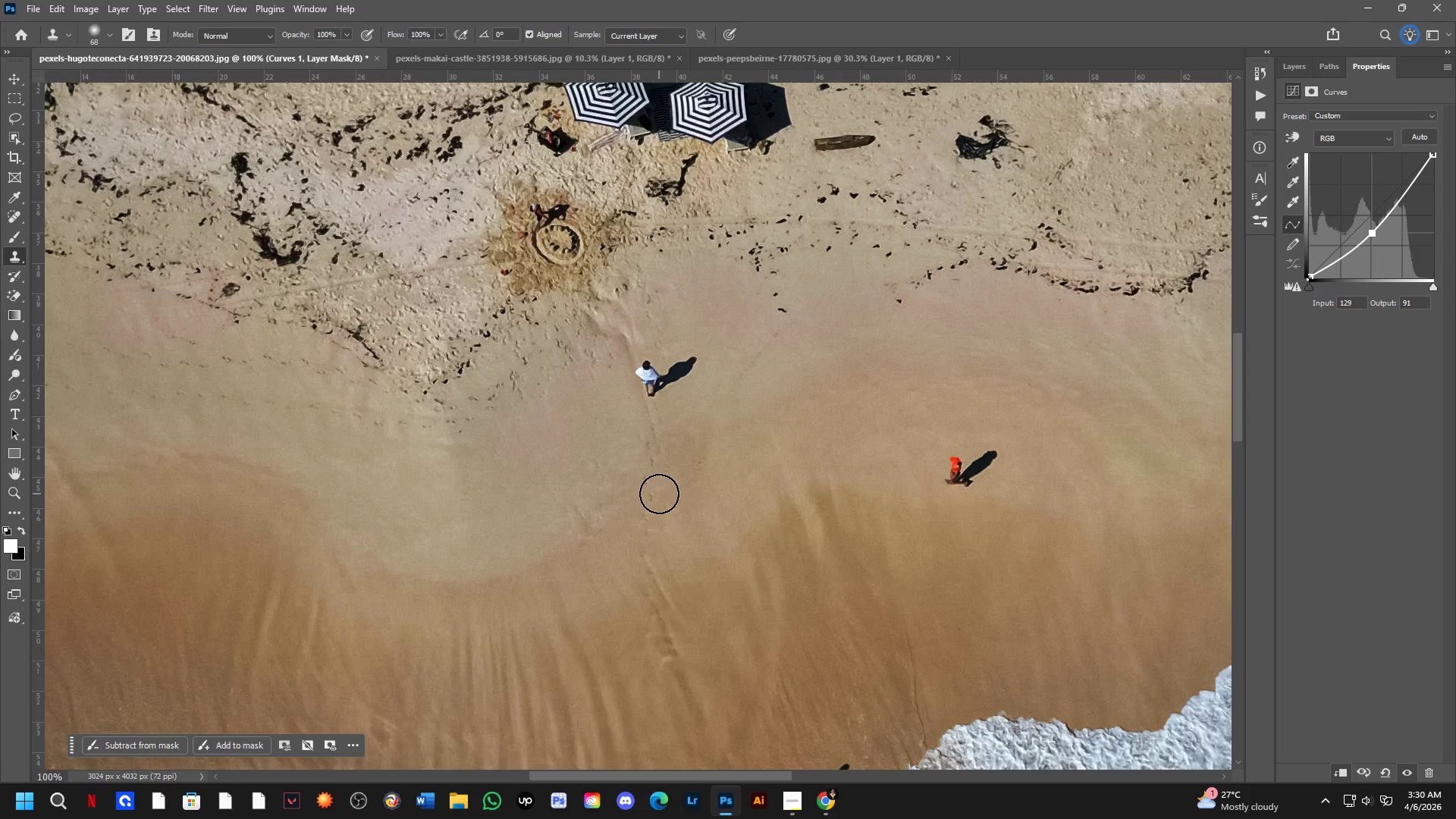 
left_click_drag(start_coordinate=[723, 421], to_coordinate=[749, 403])
 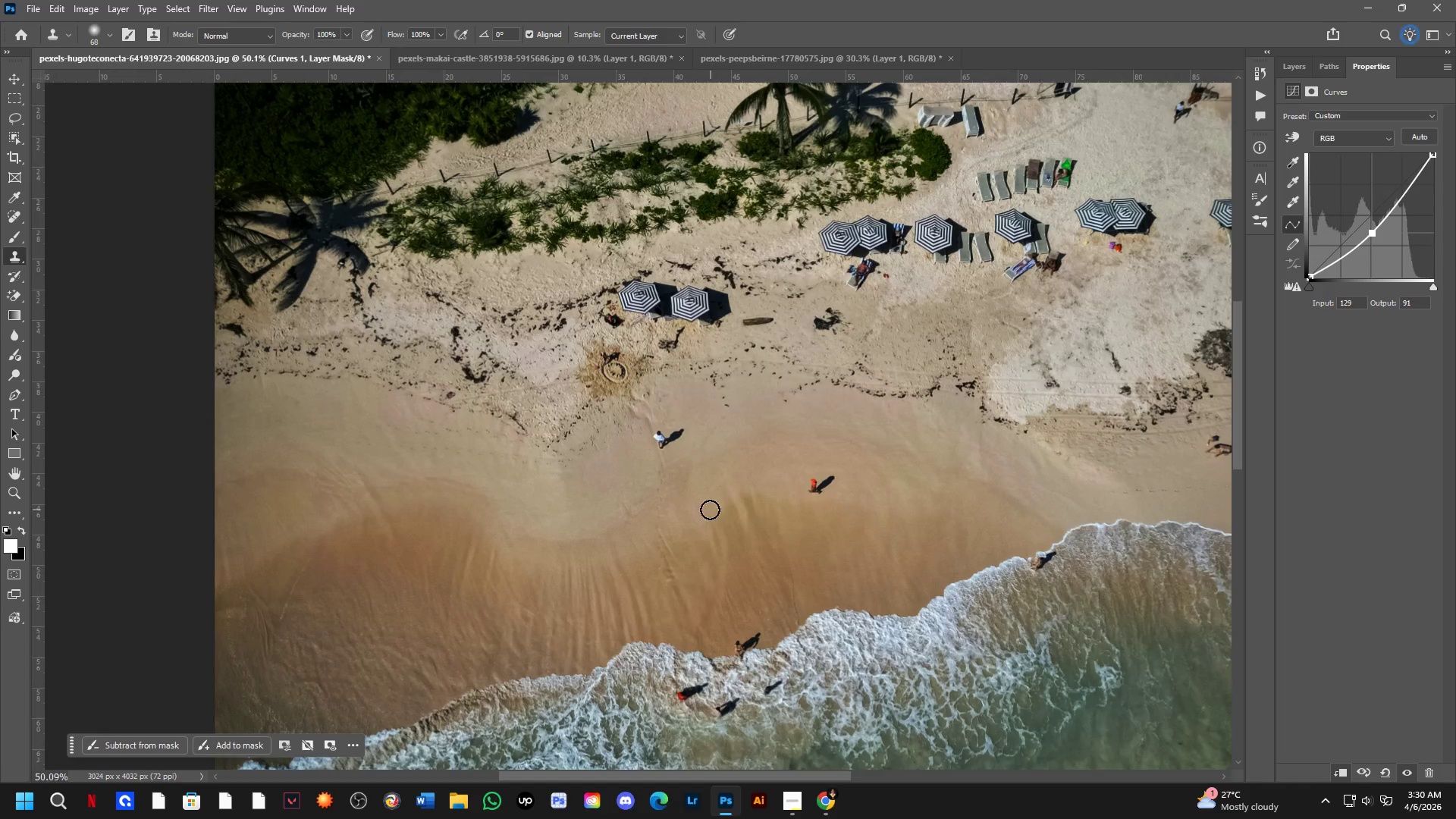 
scroll: coordinate [705, 448], scroll_direction: down, amount: 8.0
 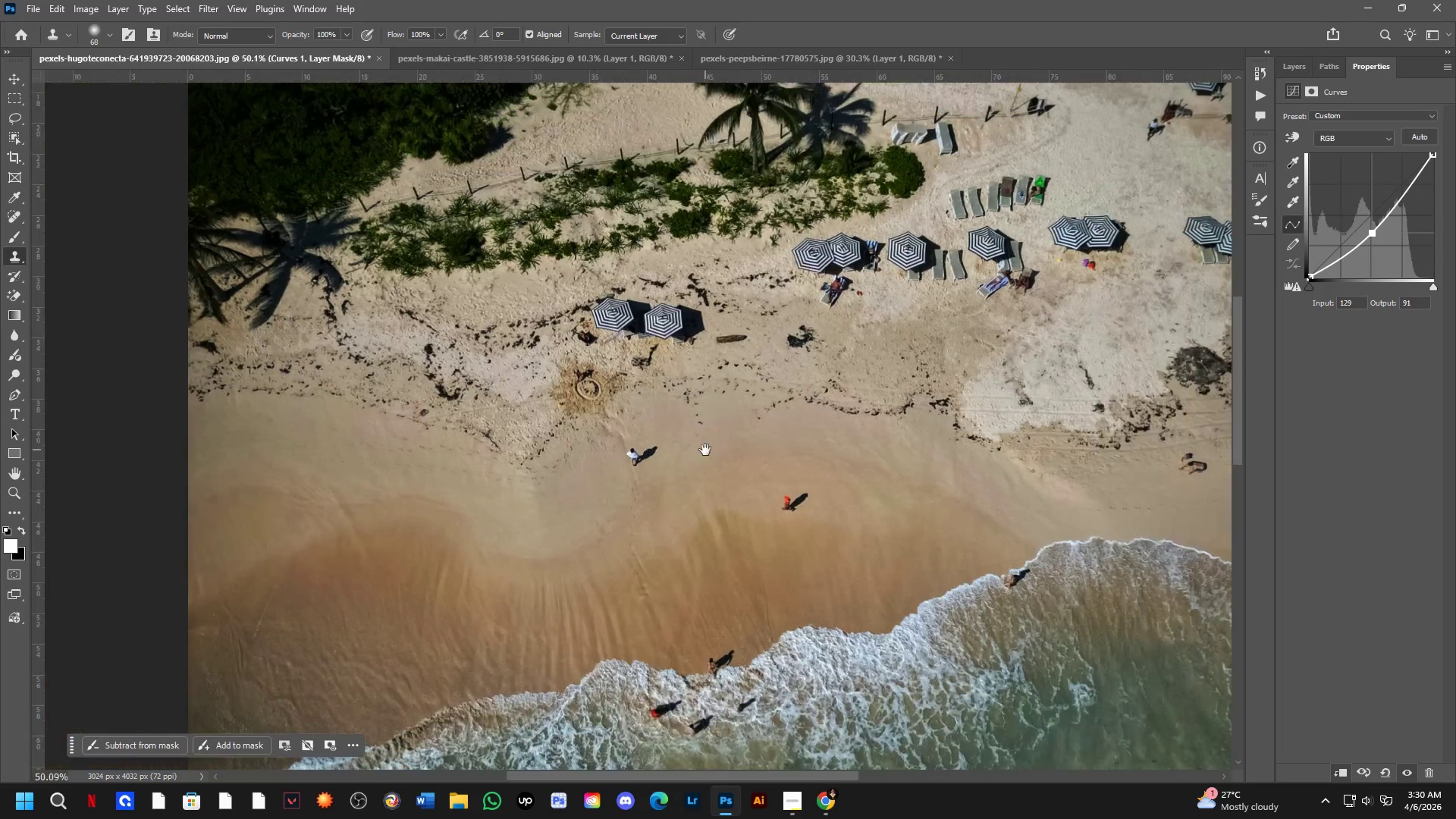 
key(Shift+ShiftLeft)
 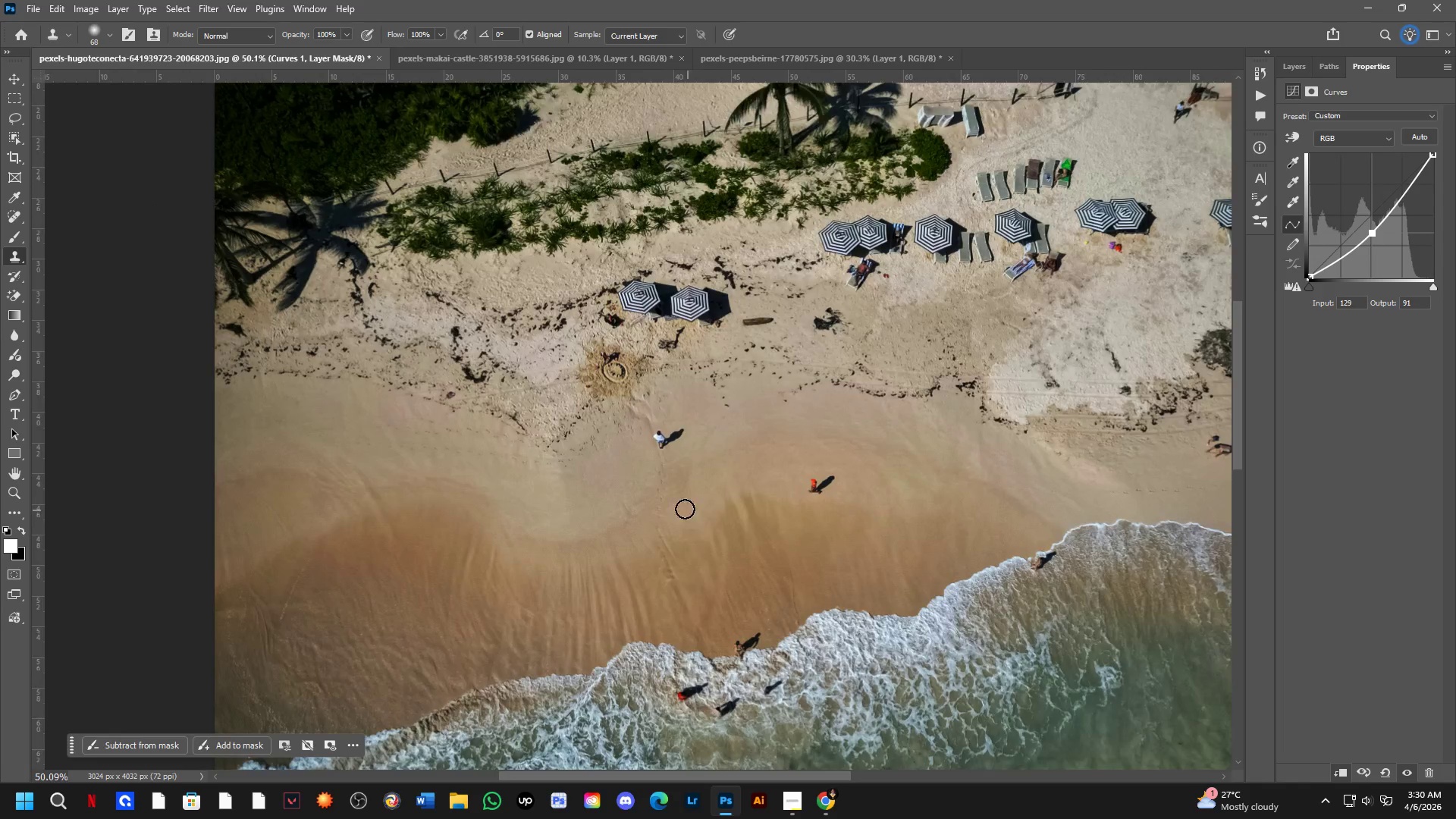 
key(Shift+ShiftLeft)
 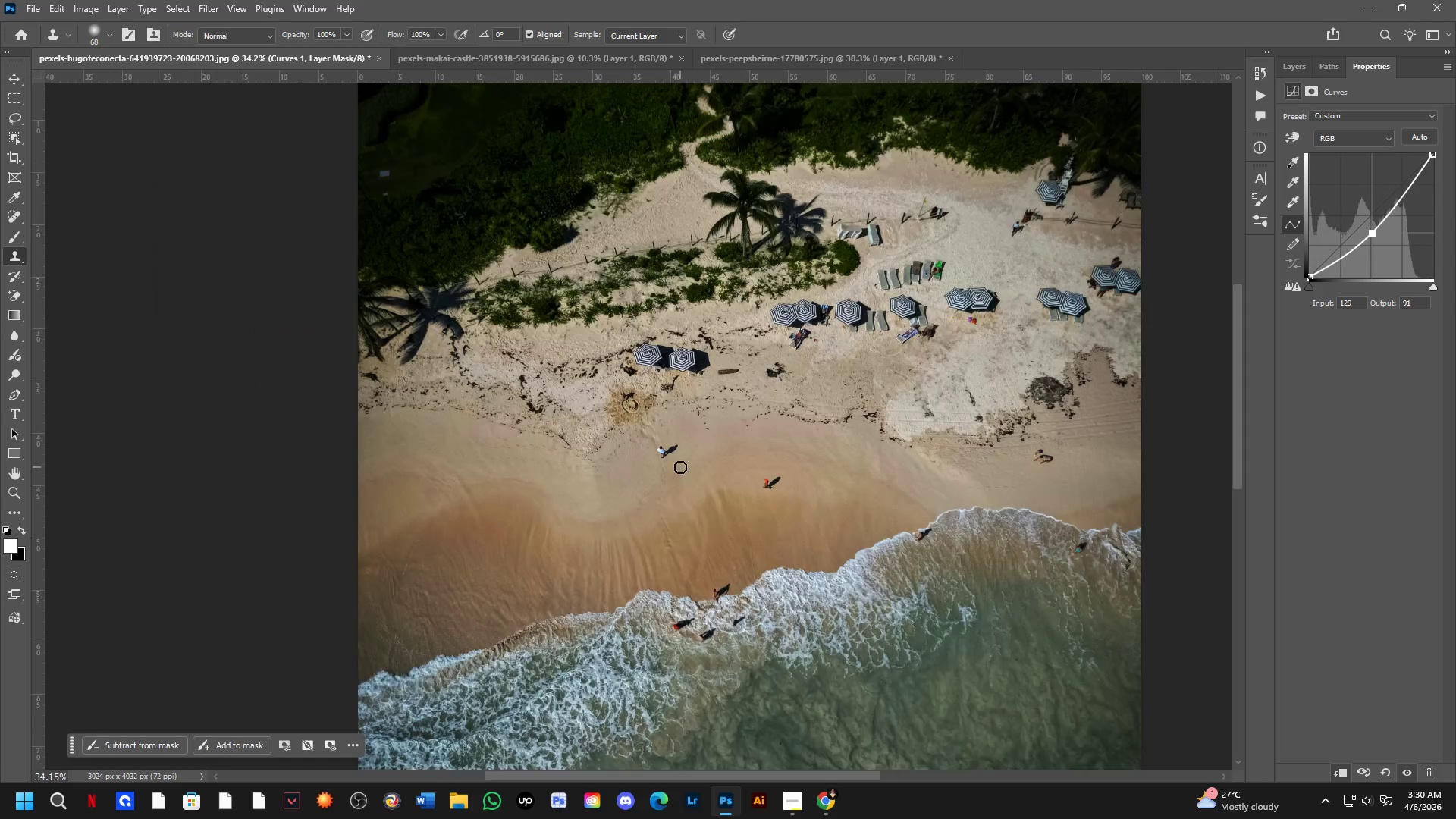 
hold_key(key=Space, duration=0.88)
 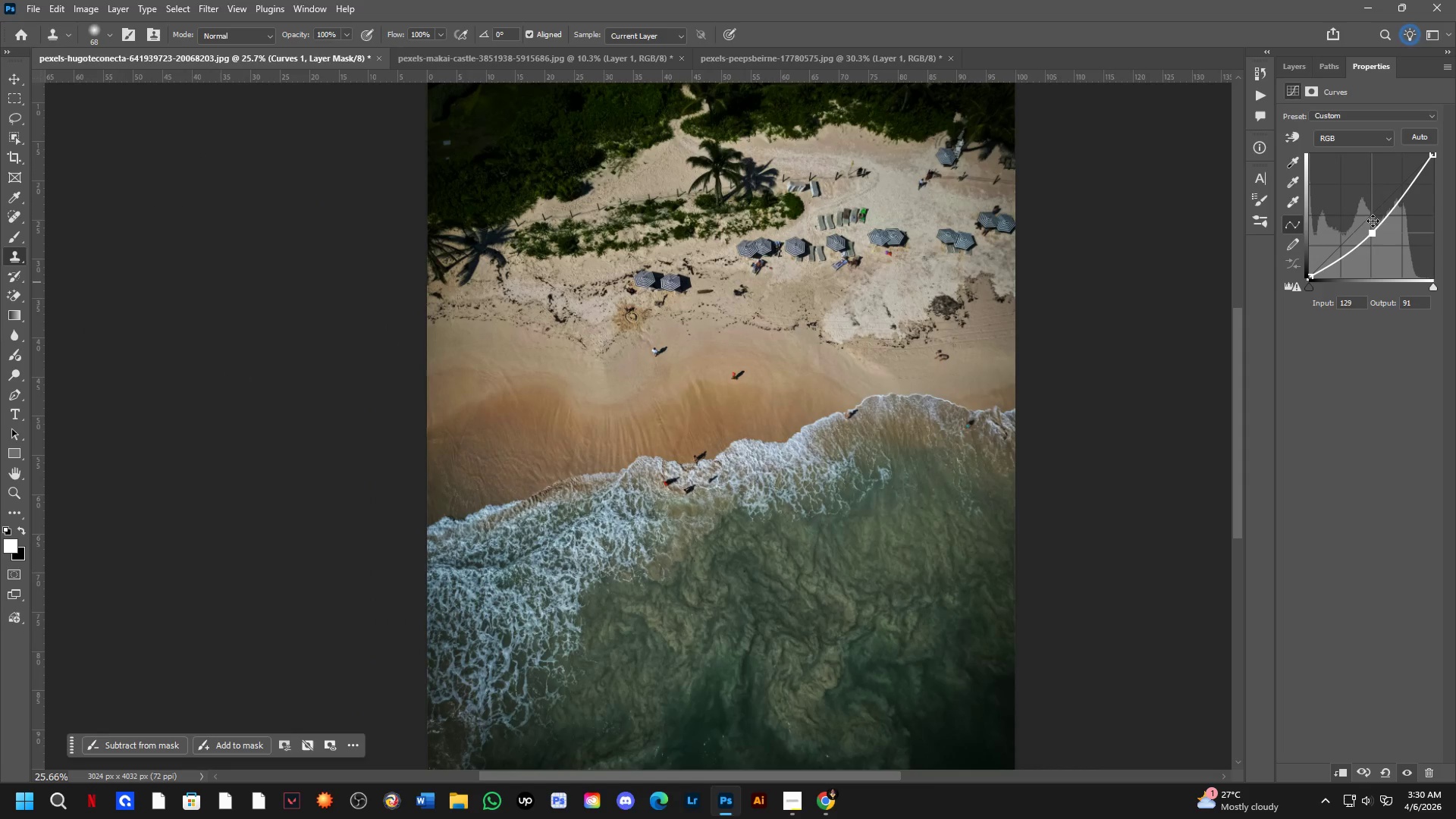 
left_click_drag(start_coordinate=[774, 551], to_coordinate=[763, 447])
 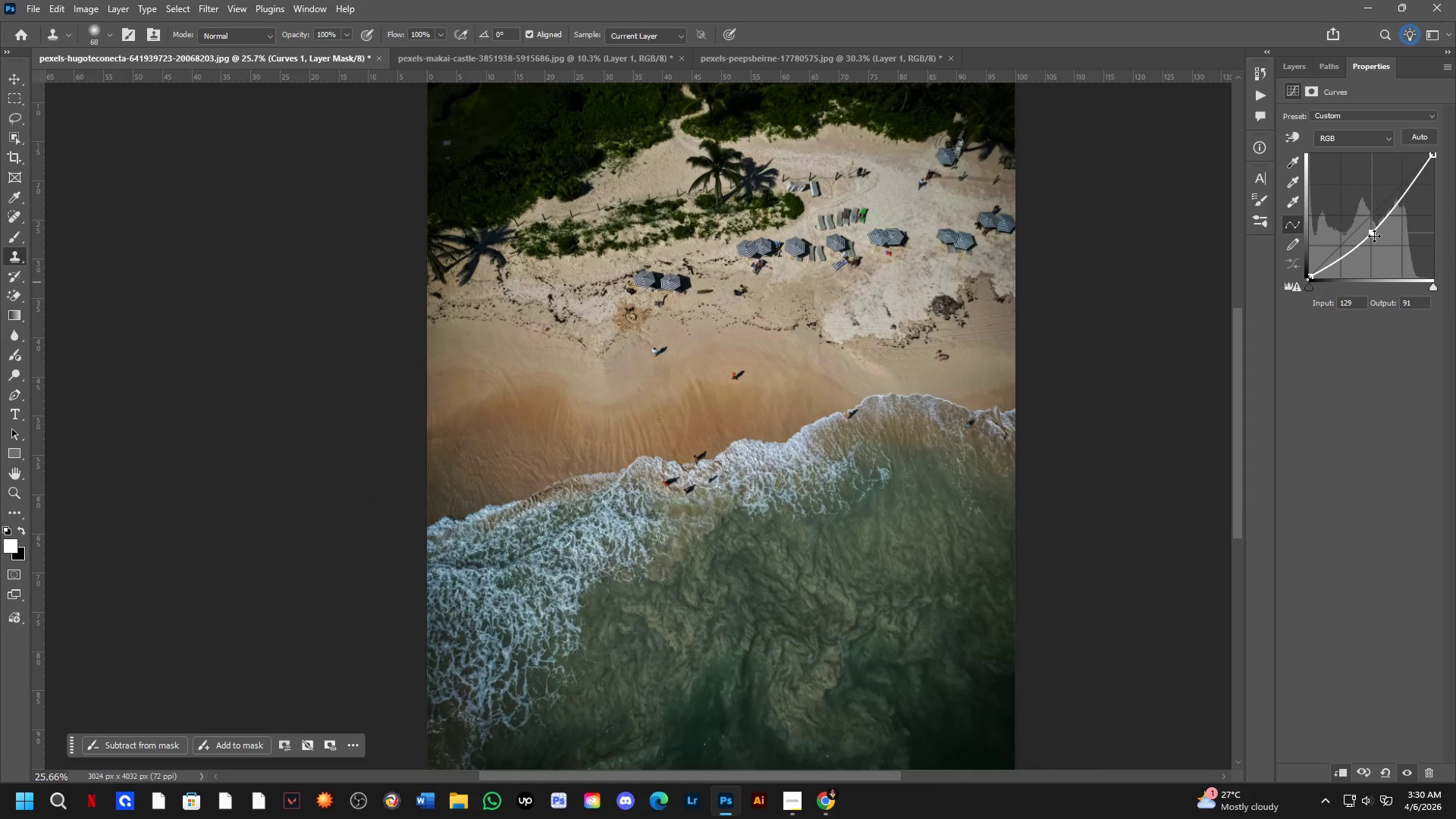 
scroll: coordinate [680, 467], scroll_direction: down, amount: 7.0
 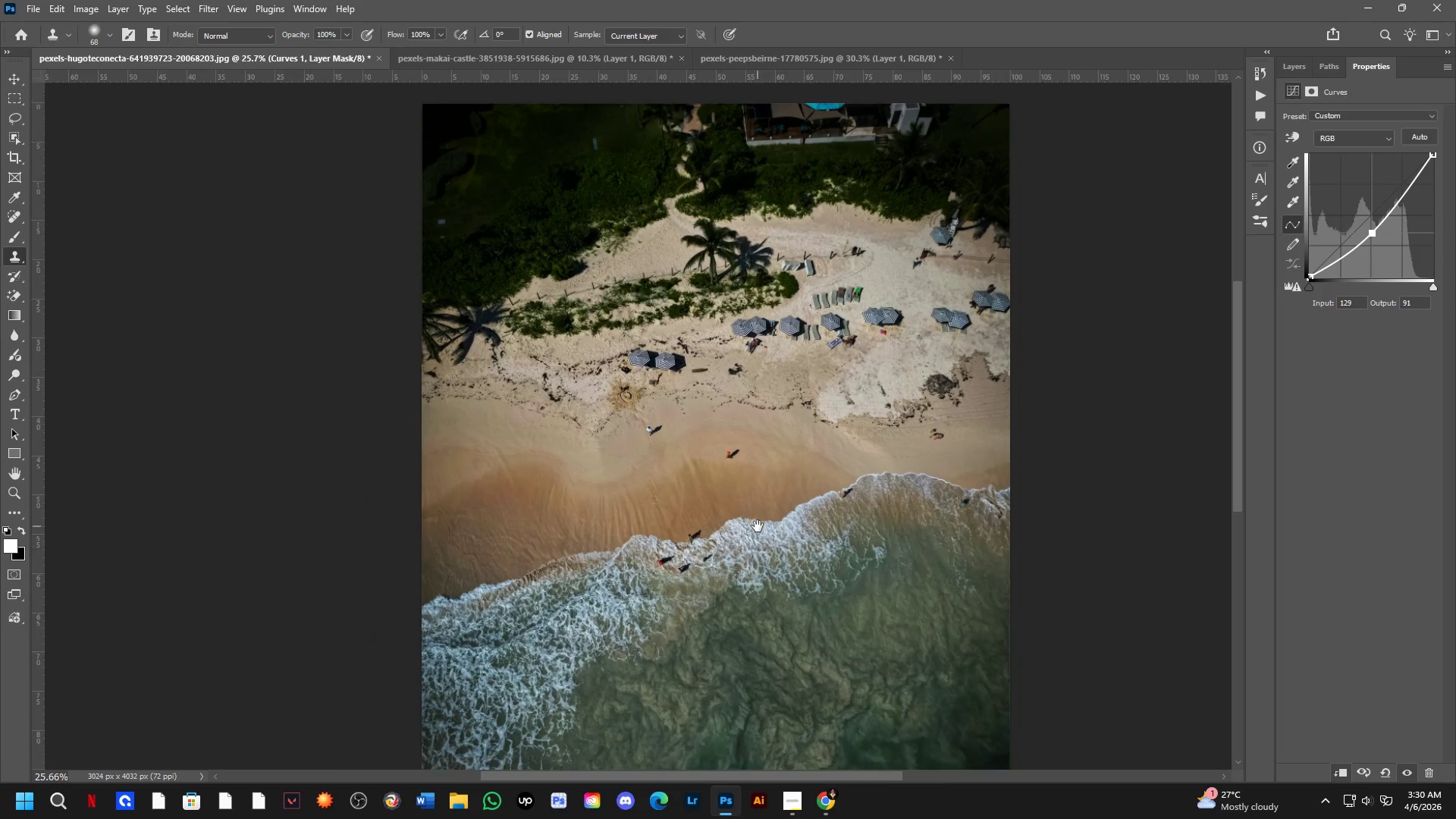 
left_click_drag(start_coordinate=[1374, 236], to_coordinate=[1378, 243])
 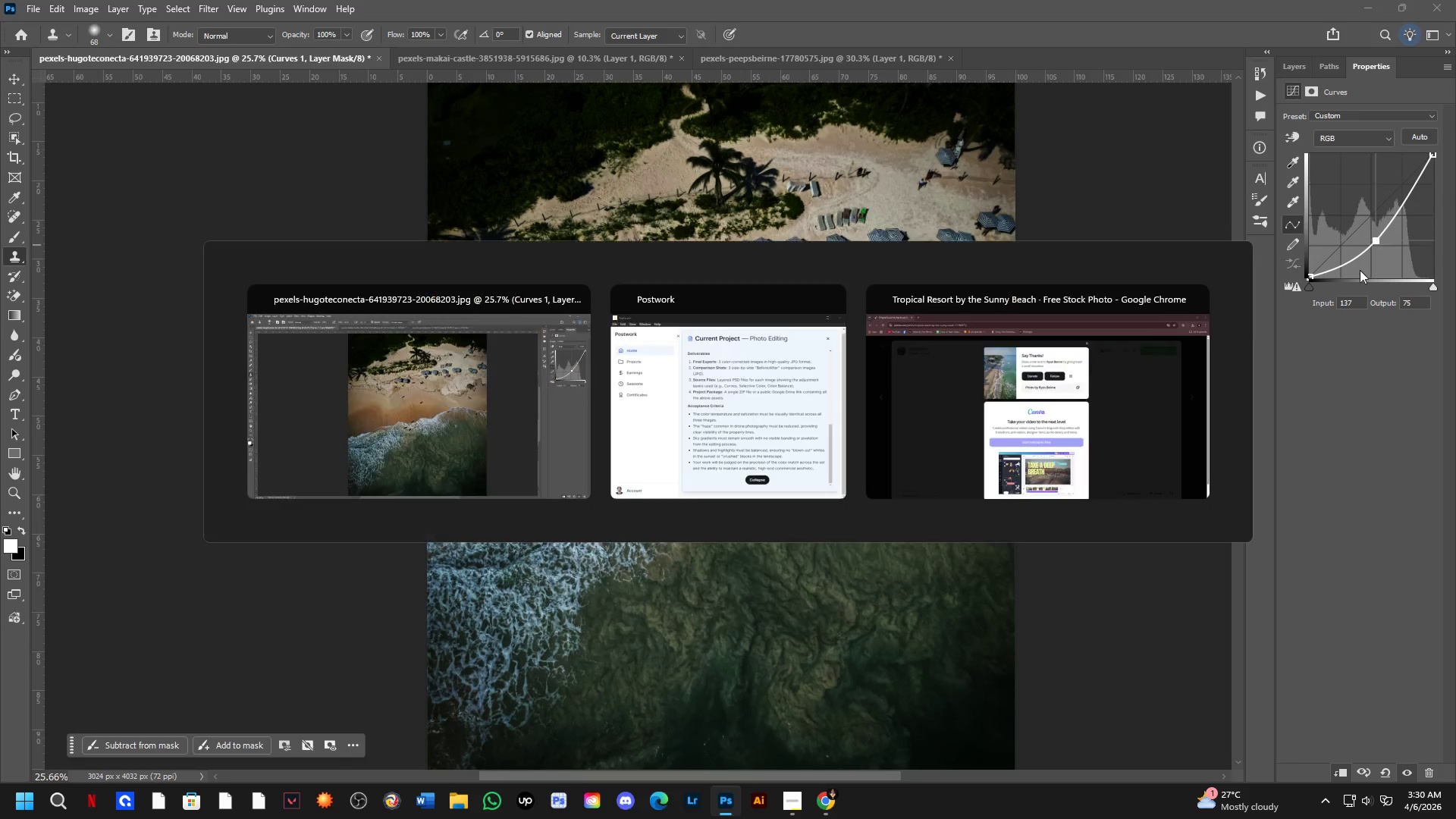 
key(Alt+Tab)
 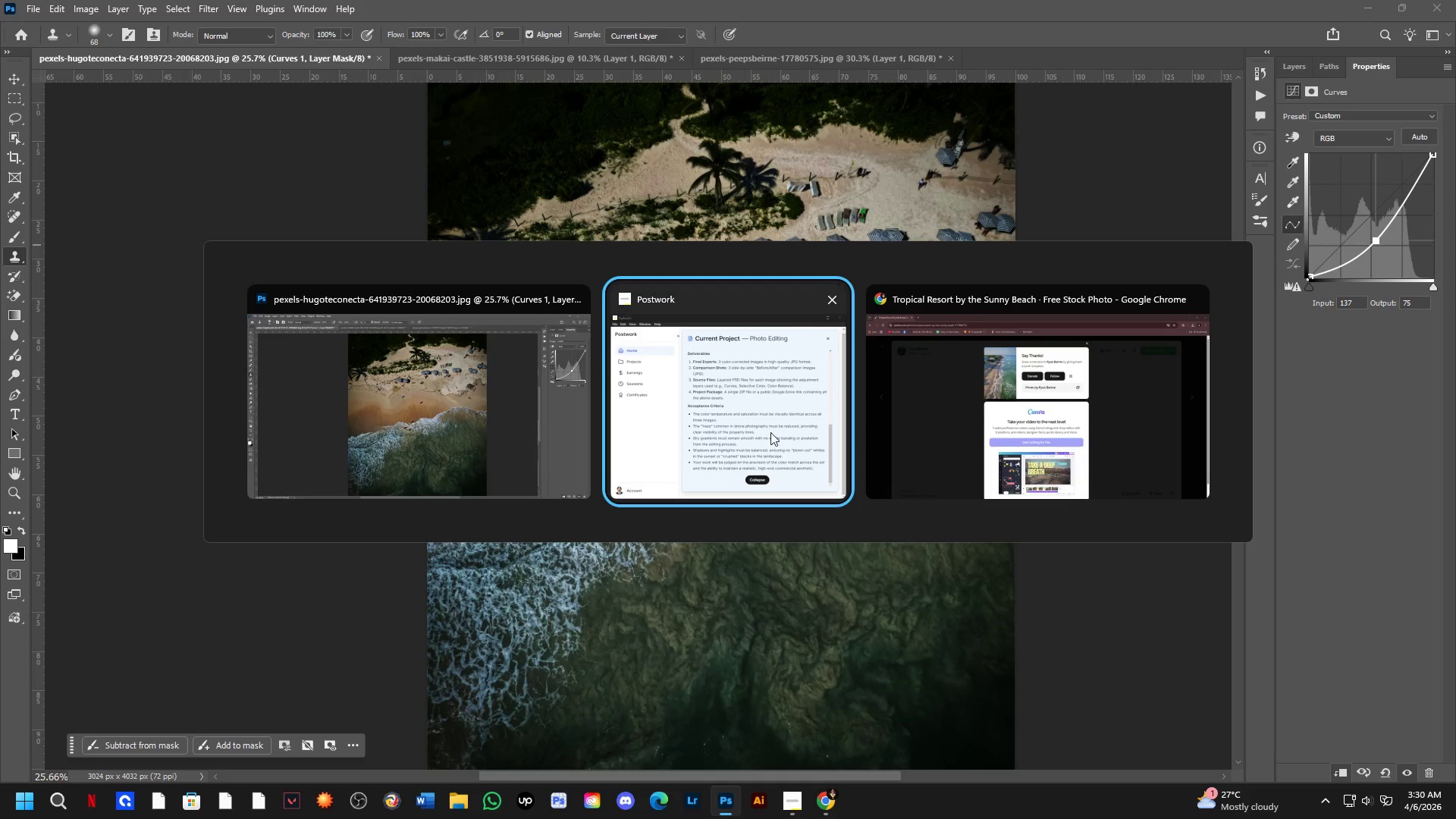 
left_click([767, 427])